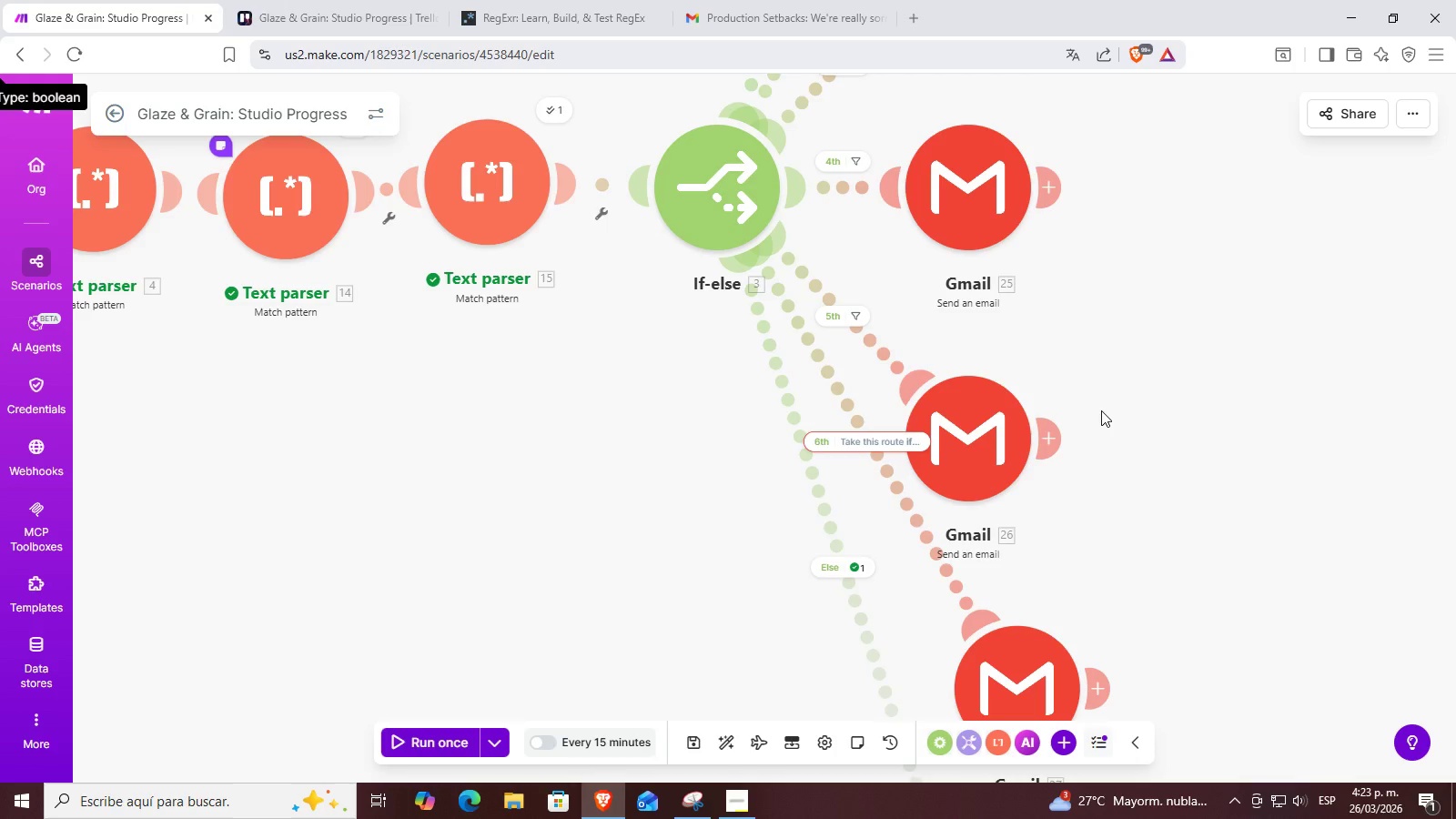 
wait(15.75)
 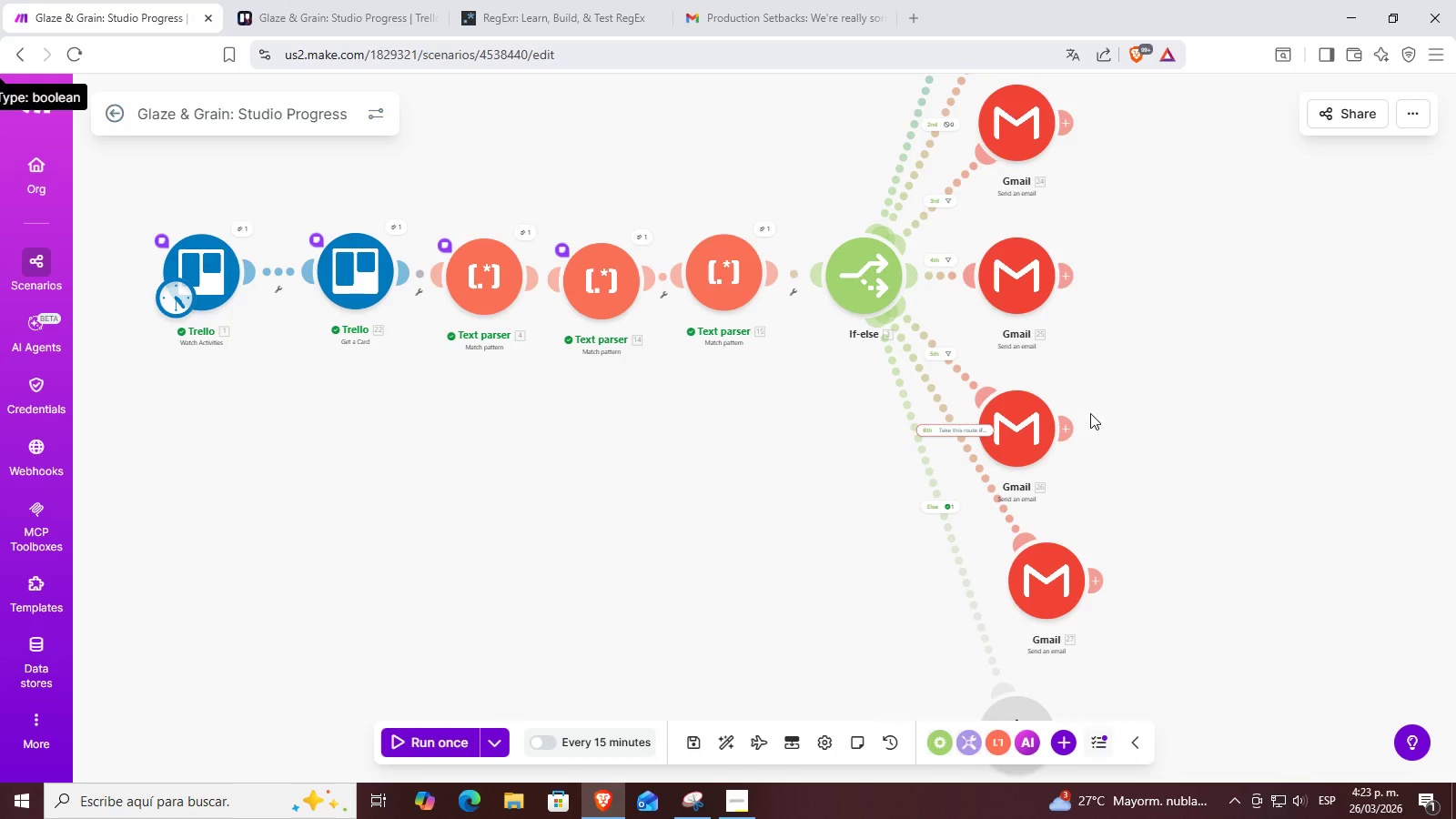 
left_click_drag(start_coordinate=[1122, 509], to_coordinate=[1073, 379])
 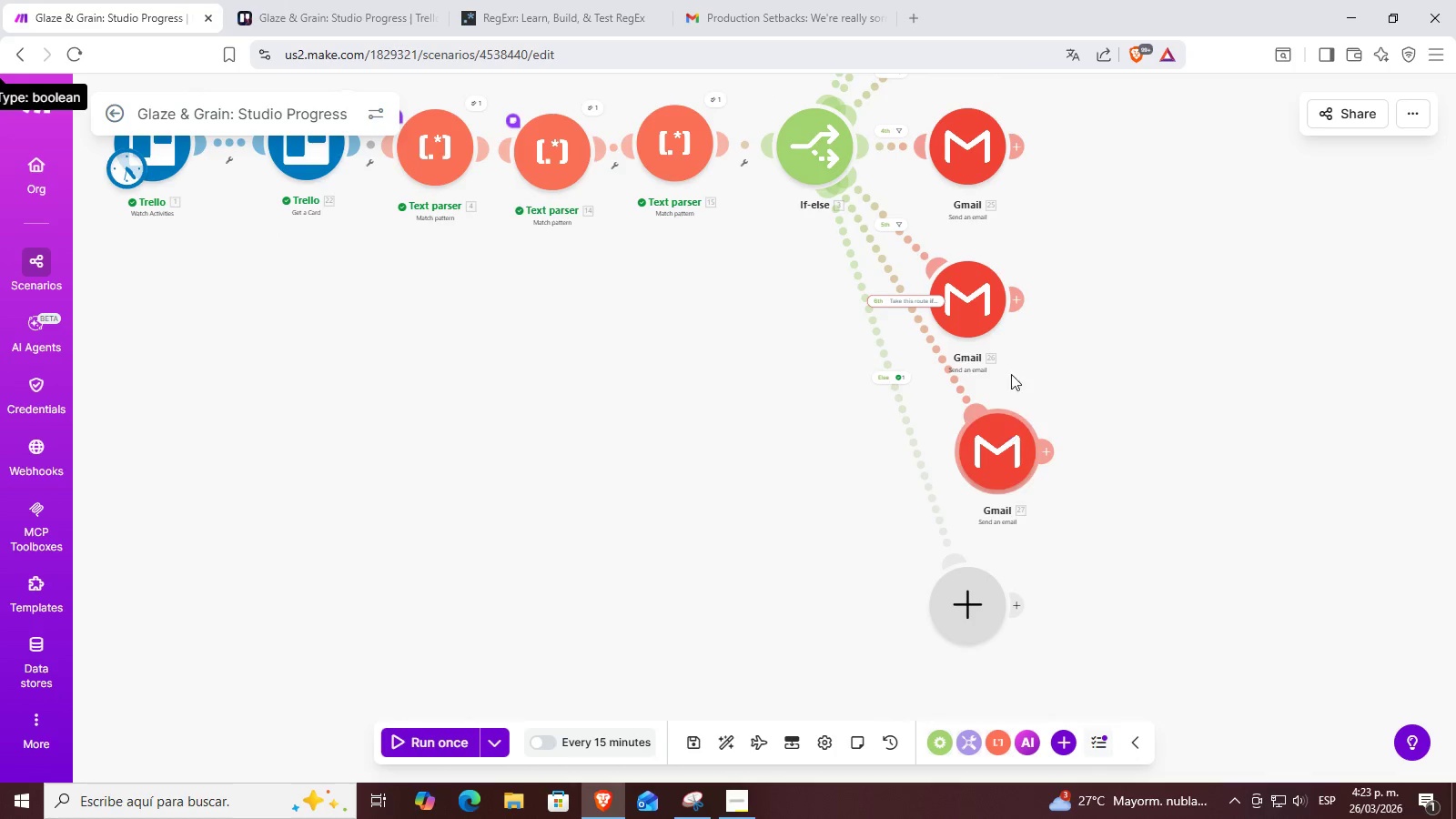 
scroll: coordinate [1091, 413], scroll_direction: down, amount: 3.0
 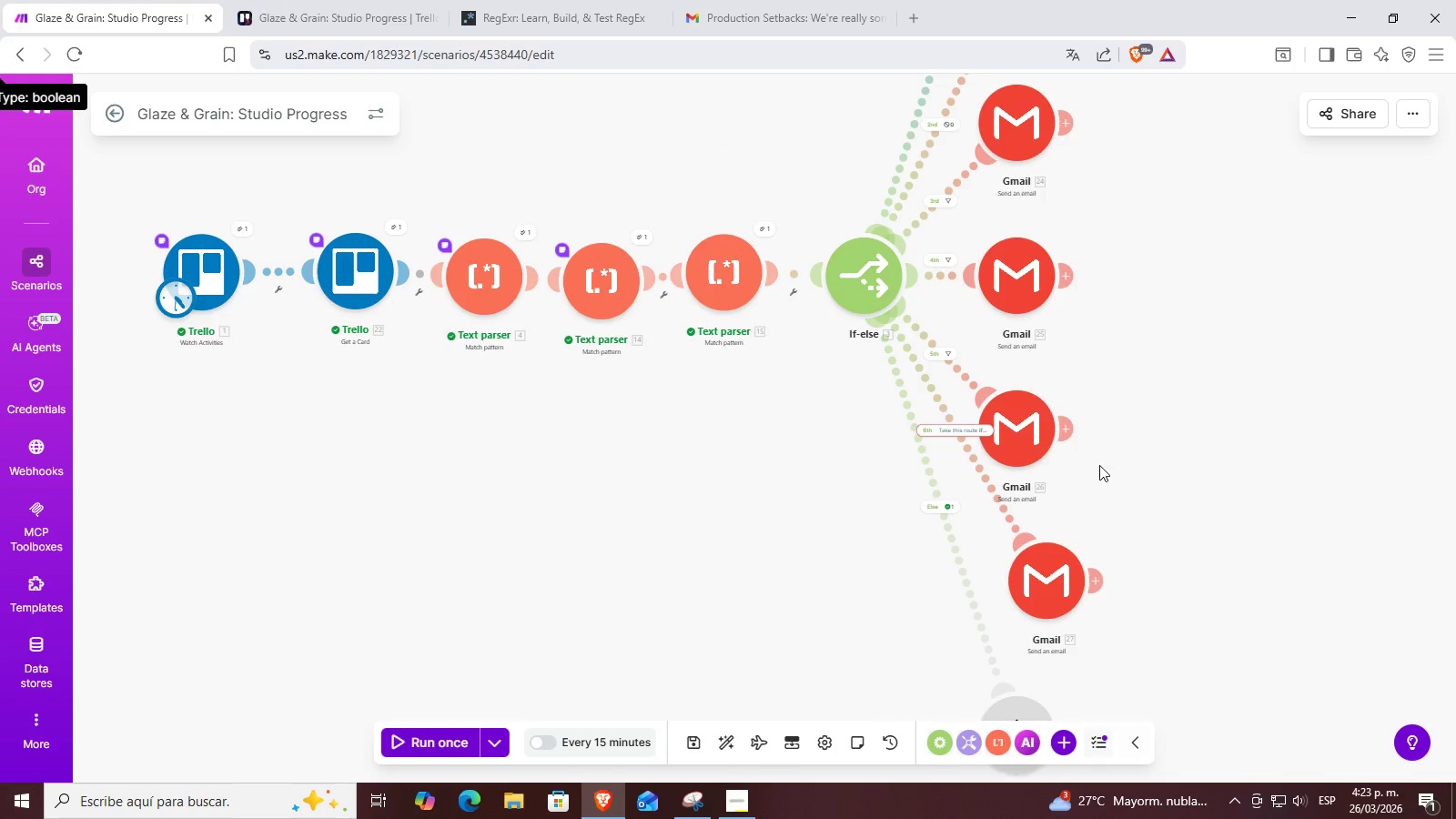 
left_click_drag(start_coordinate=[965, 305], to_coordinate=[993, 309])
 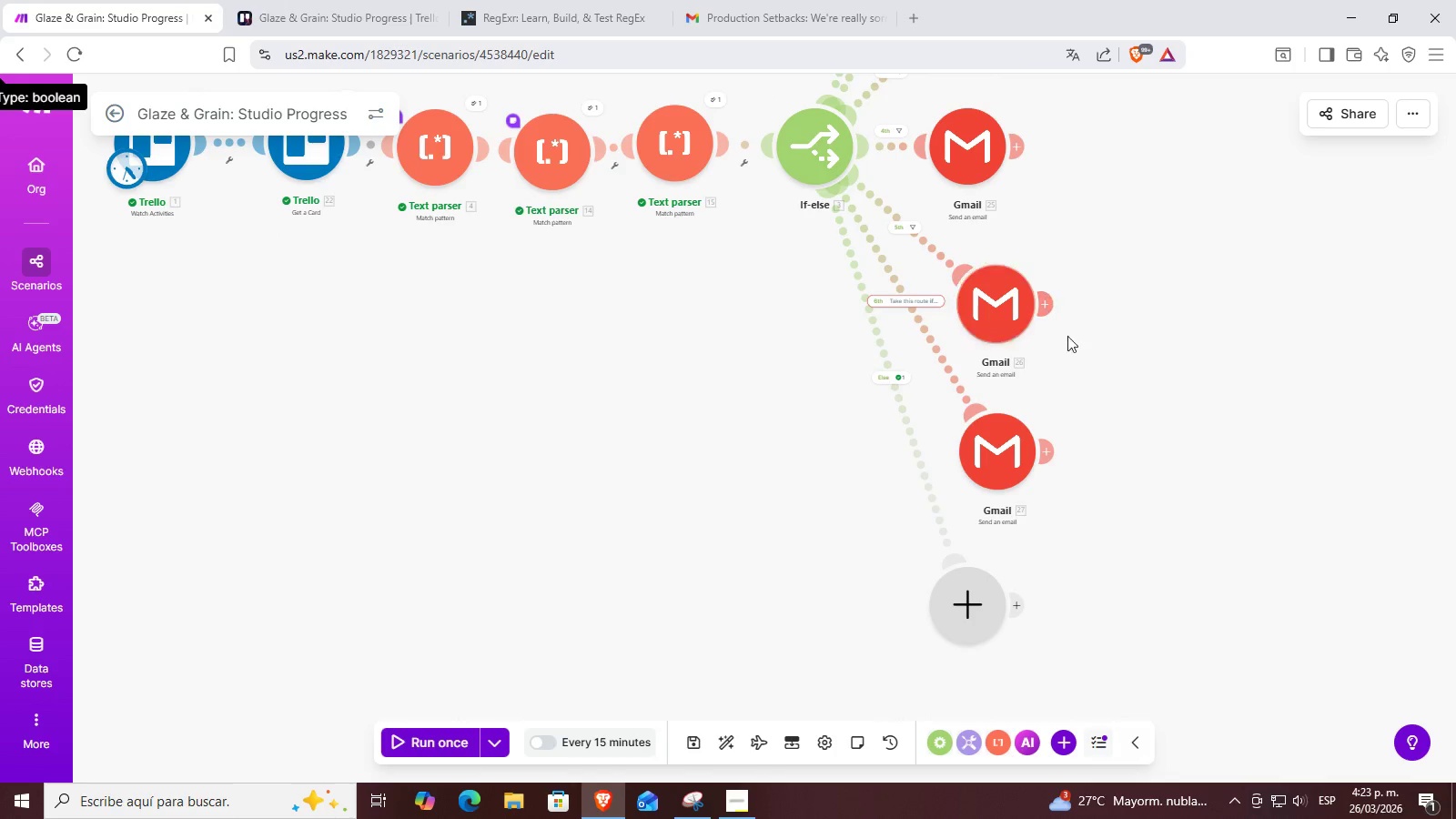 
left_click_drag(start_coordinate=[1086, 395], to_coordinate=[1178, 494])
 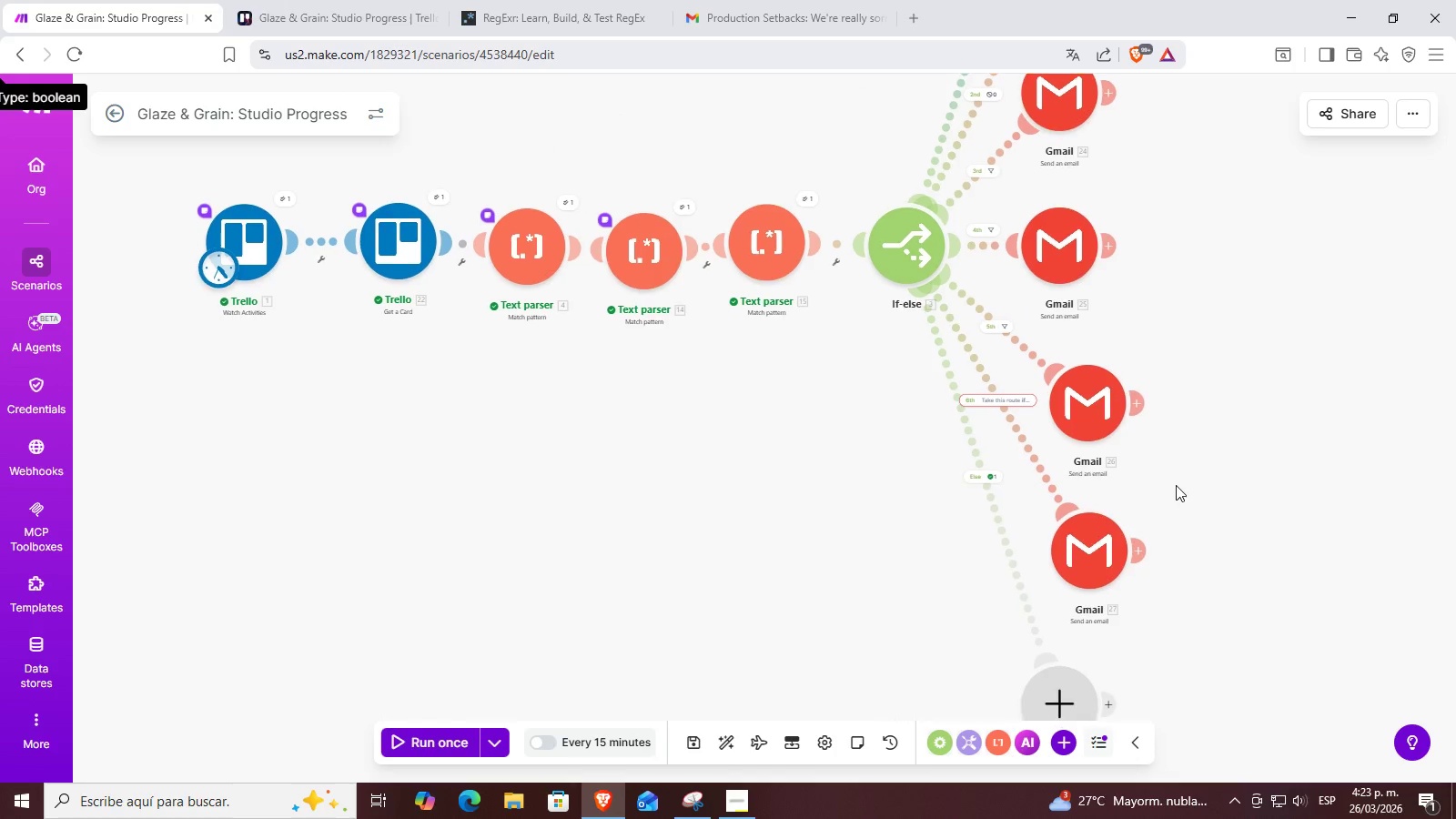 
left_click_drag(start_coordinate=[1176, 485], to_coordinate=[1168, 349])
 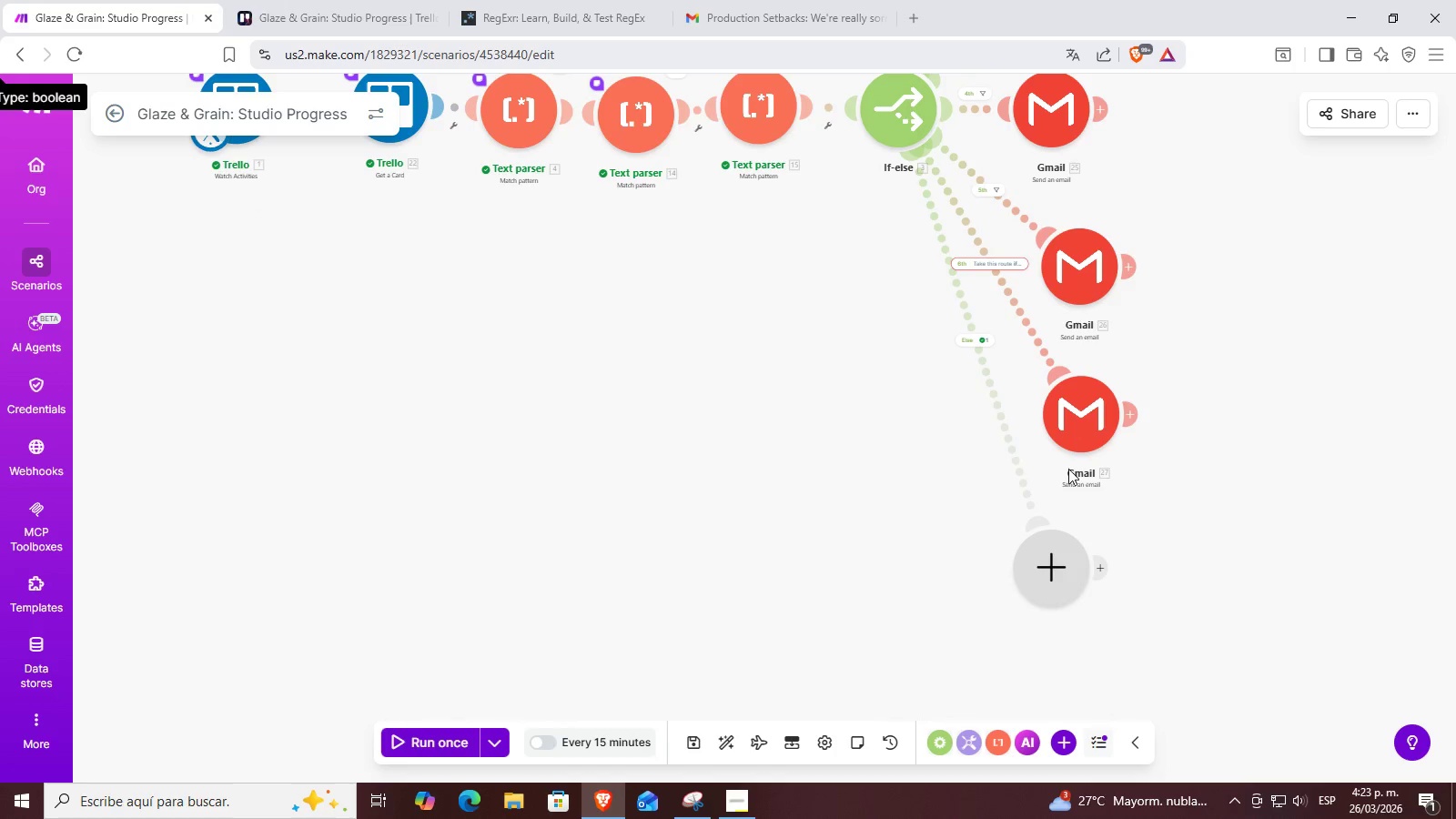 
left_click_drag(start_coordinate=[1132, 453], to_coordinate=[1101, 516])
 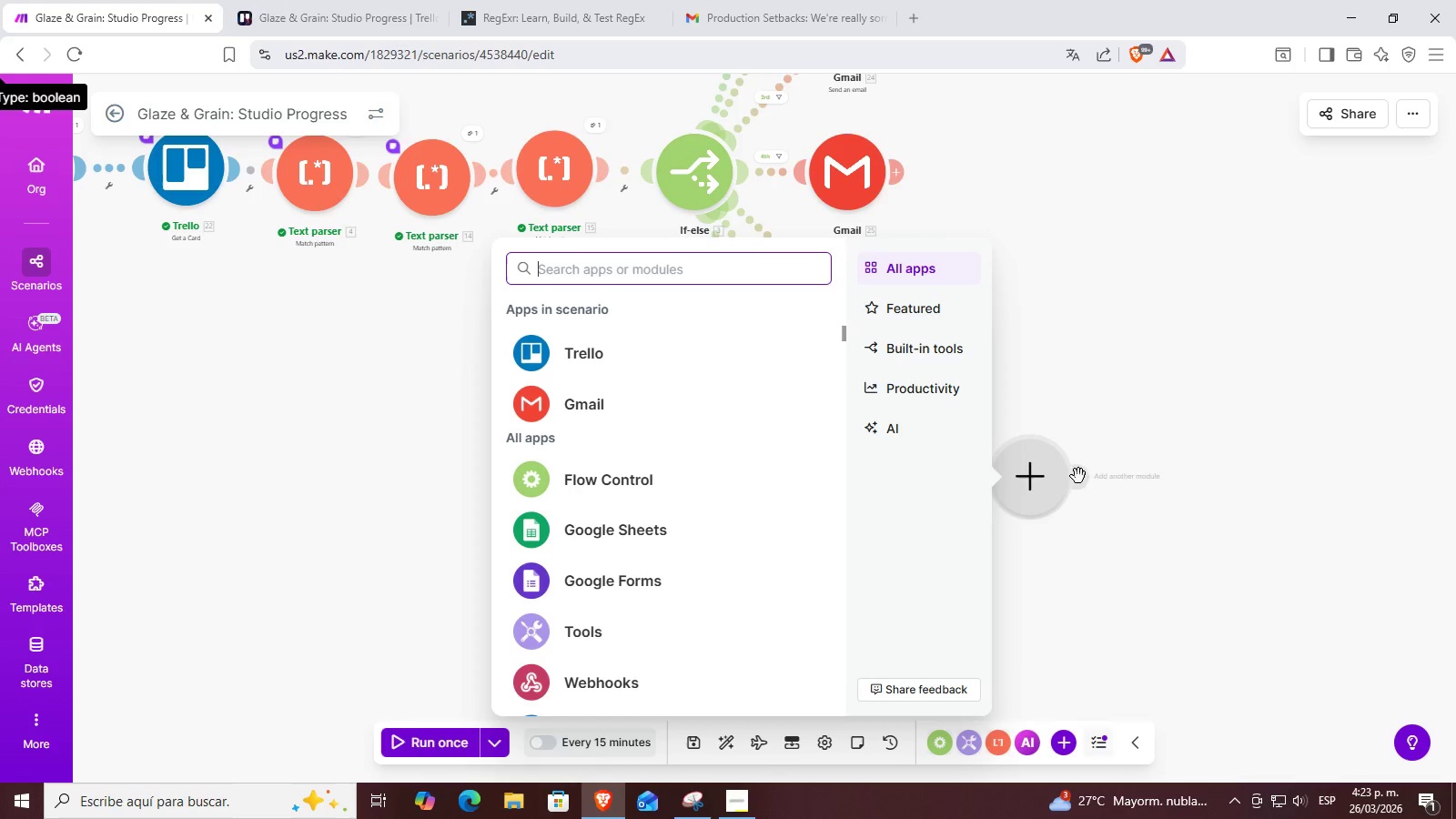 
right_click([1039, 483])
 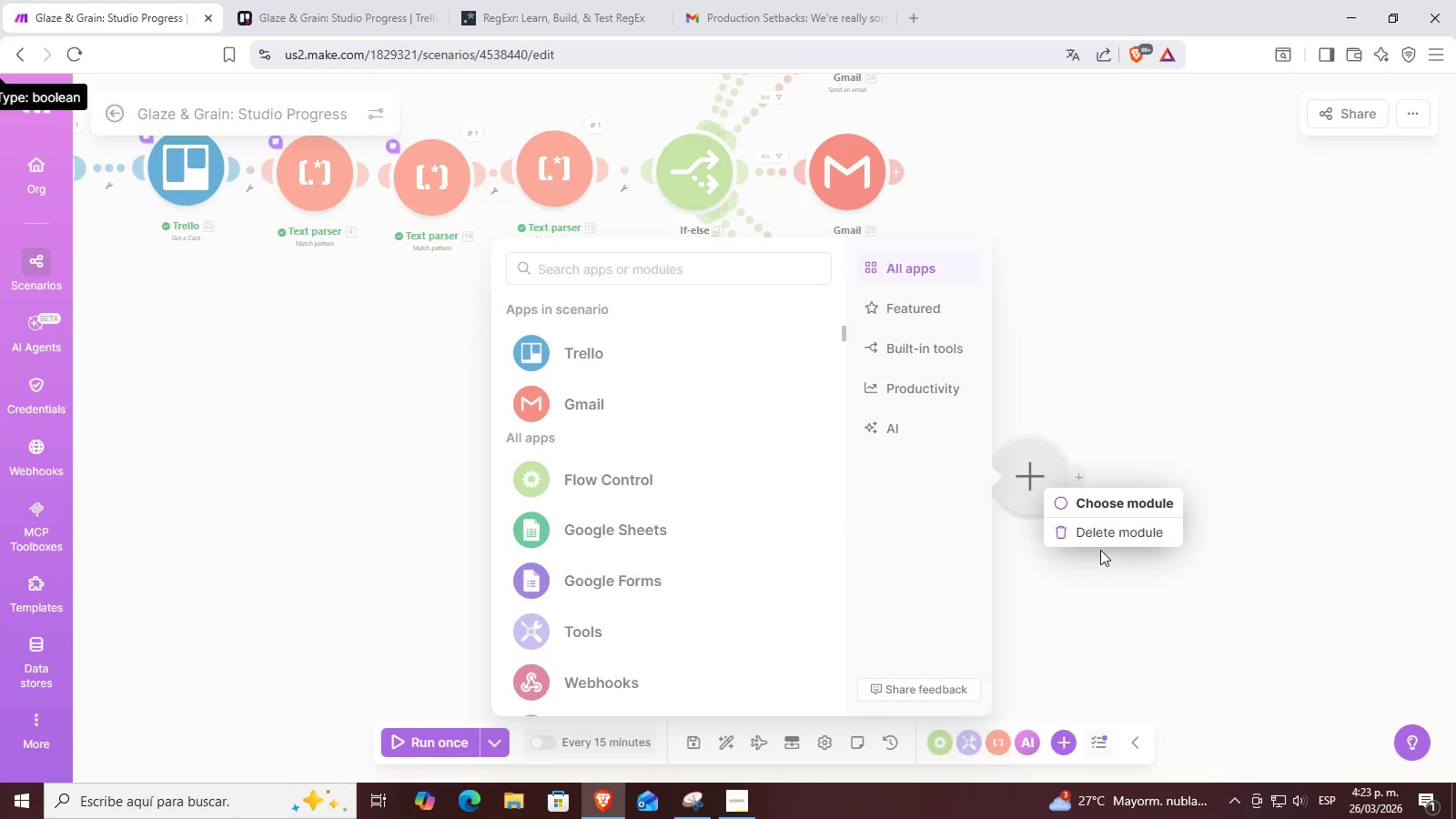 
left_click([1115, 533])
 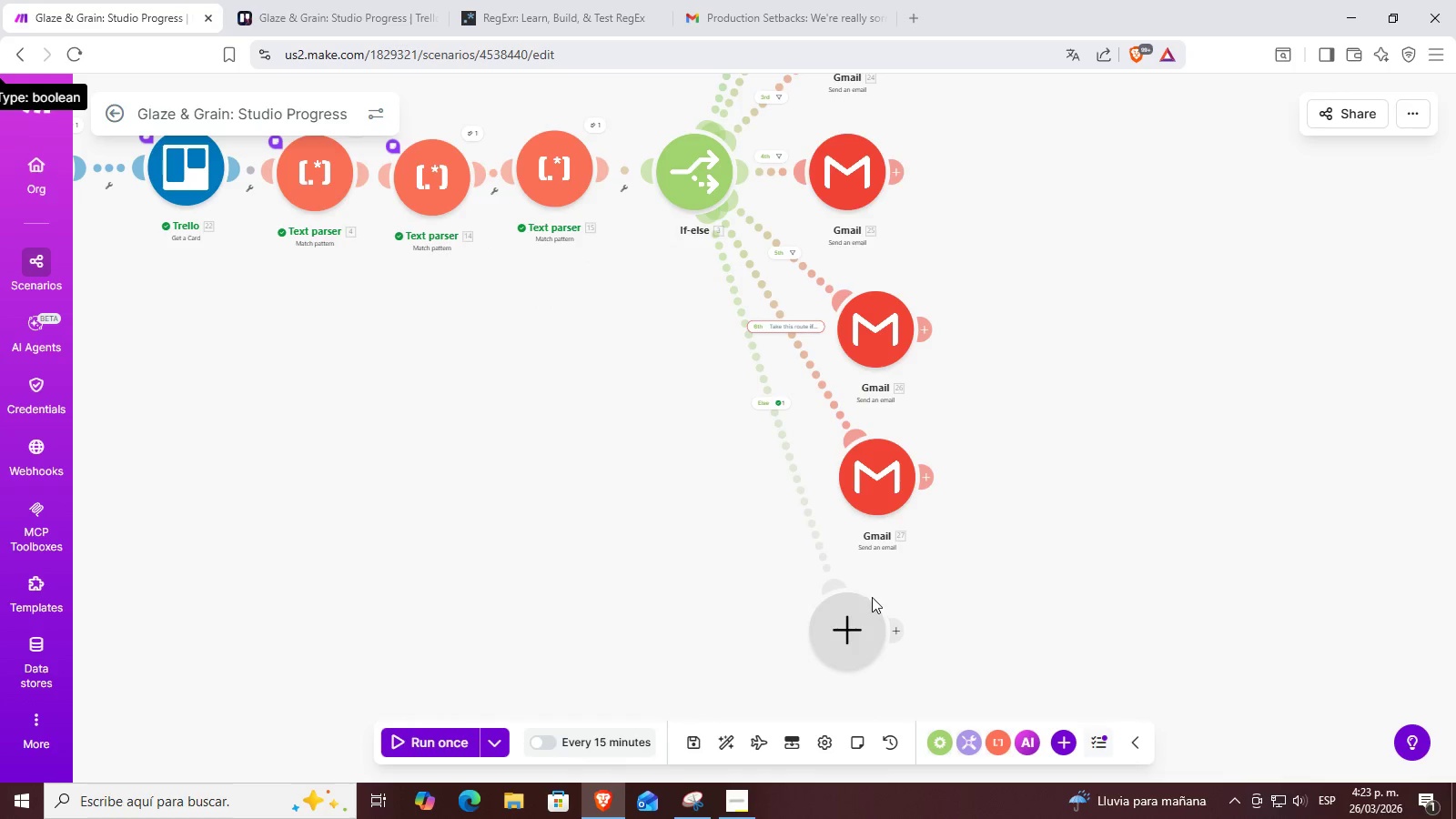 
left_click_drag(start_coordinate=[849, 622], to_coordinate=[767, 509])
 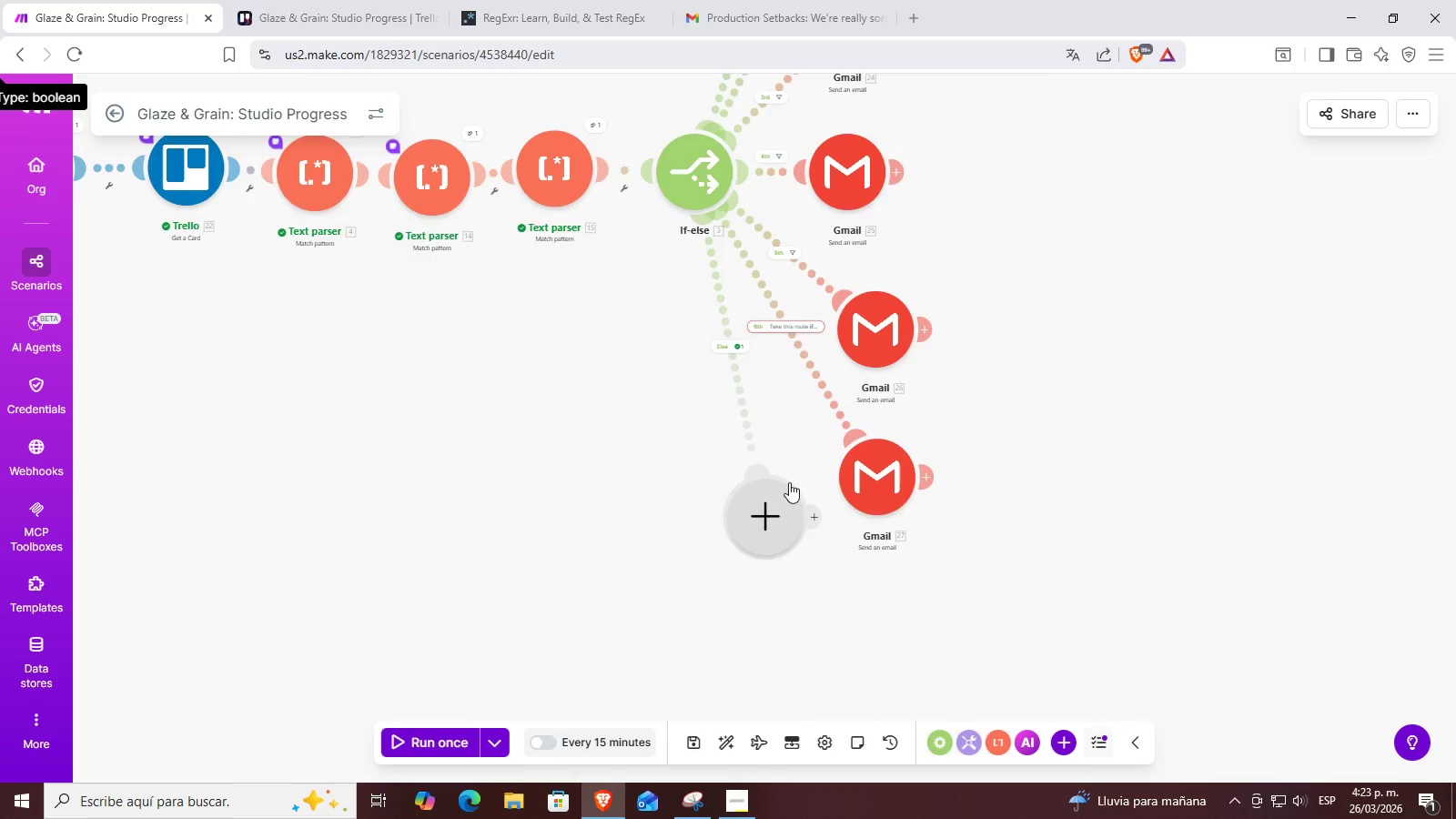 
scroll: coordinate [840, 434], scroll_direction: up, amount: 1.0
 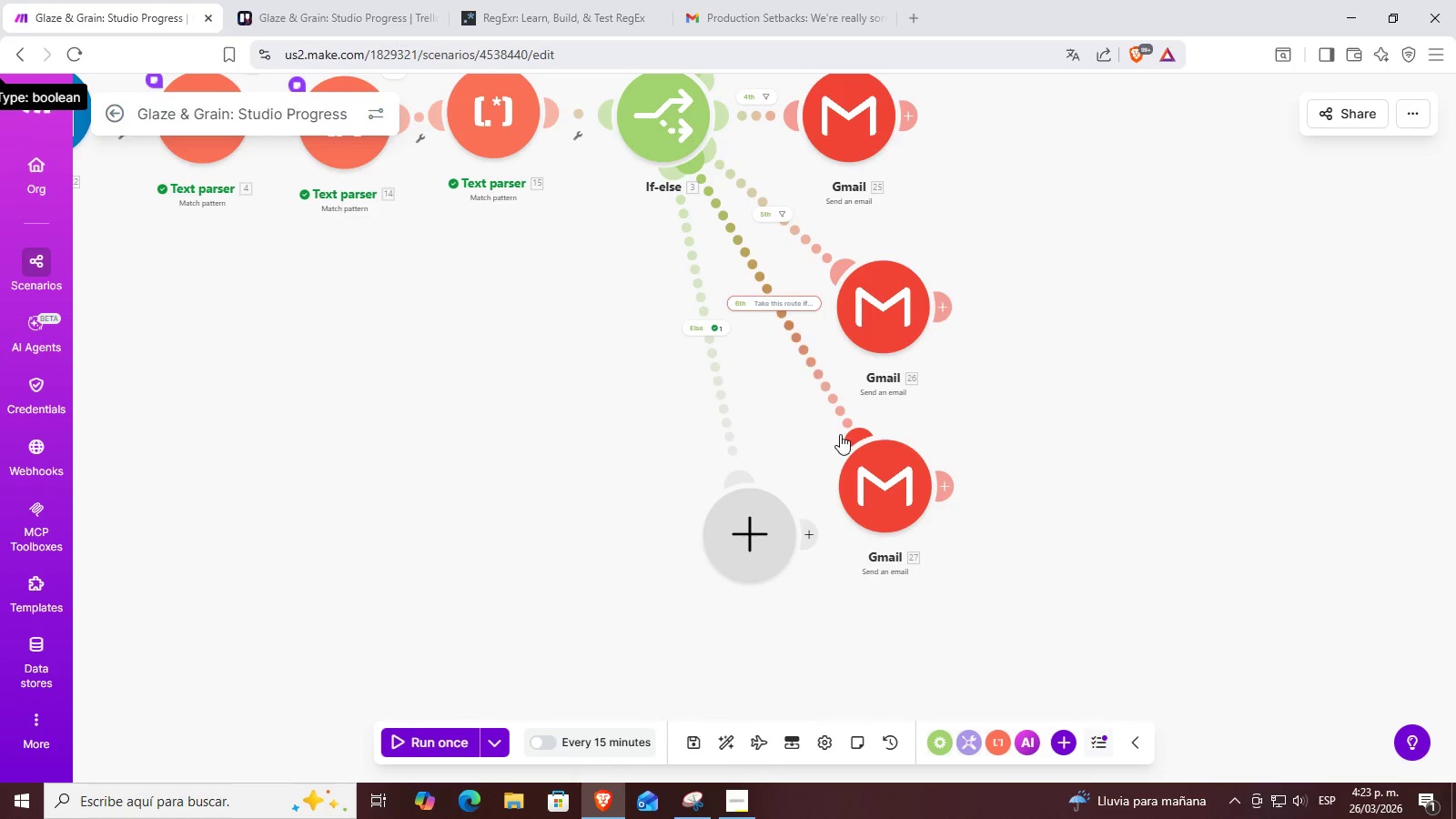 
left_click_drag(start_coordinate=[1035, 373], to_coordinate=[1059, 446])
 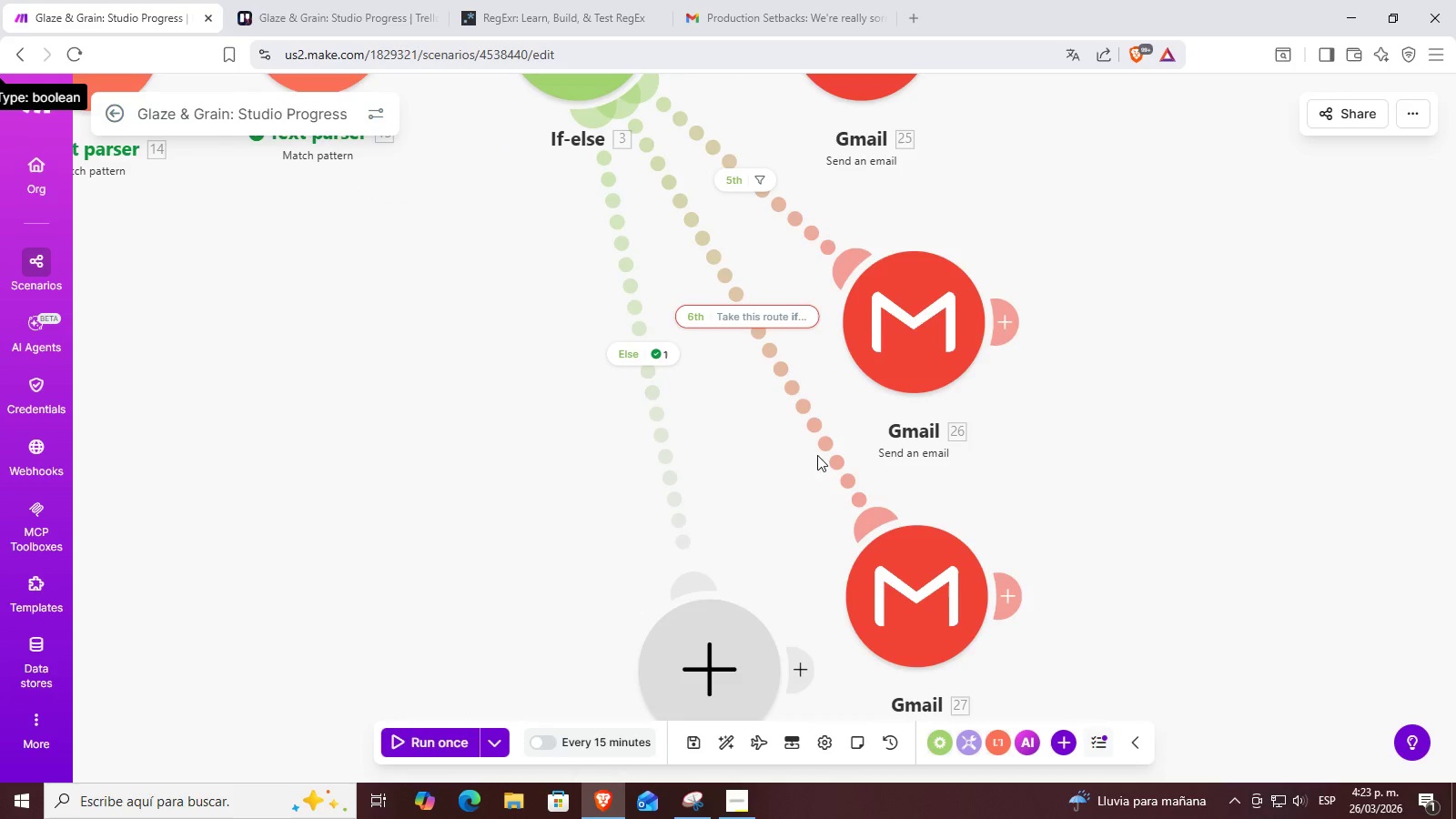 
scroll: coordinate [872, 416], scroll_direction: up, amount: 3.0
 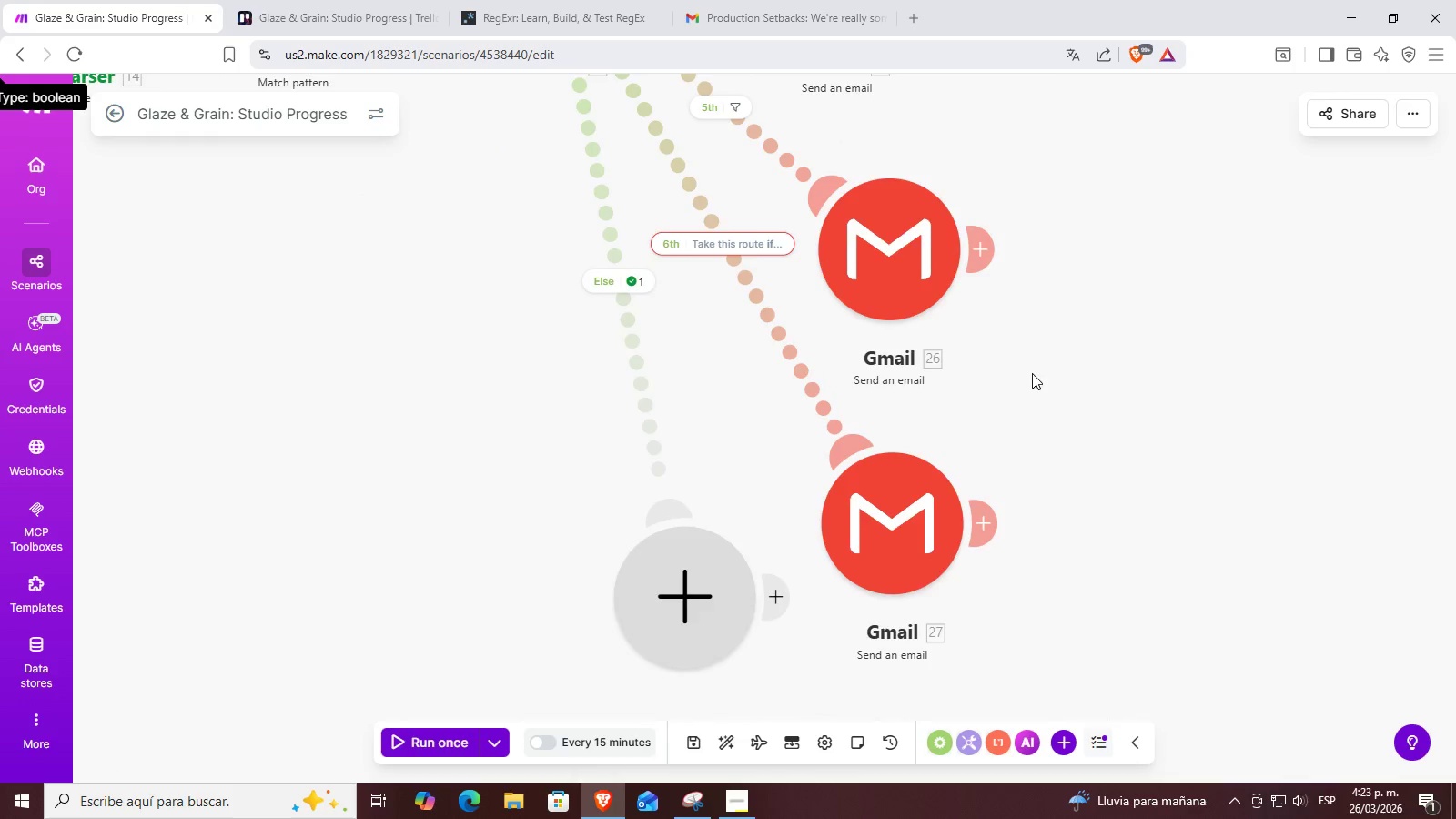 
right_click([703, 593])
 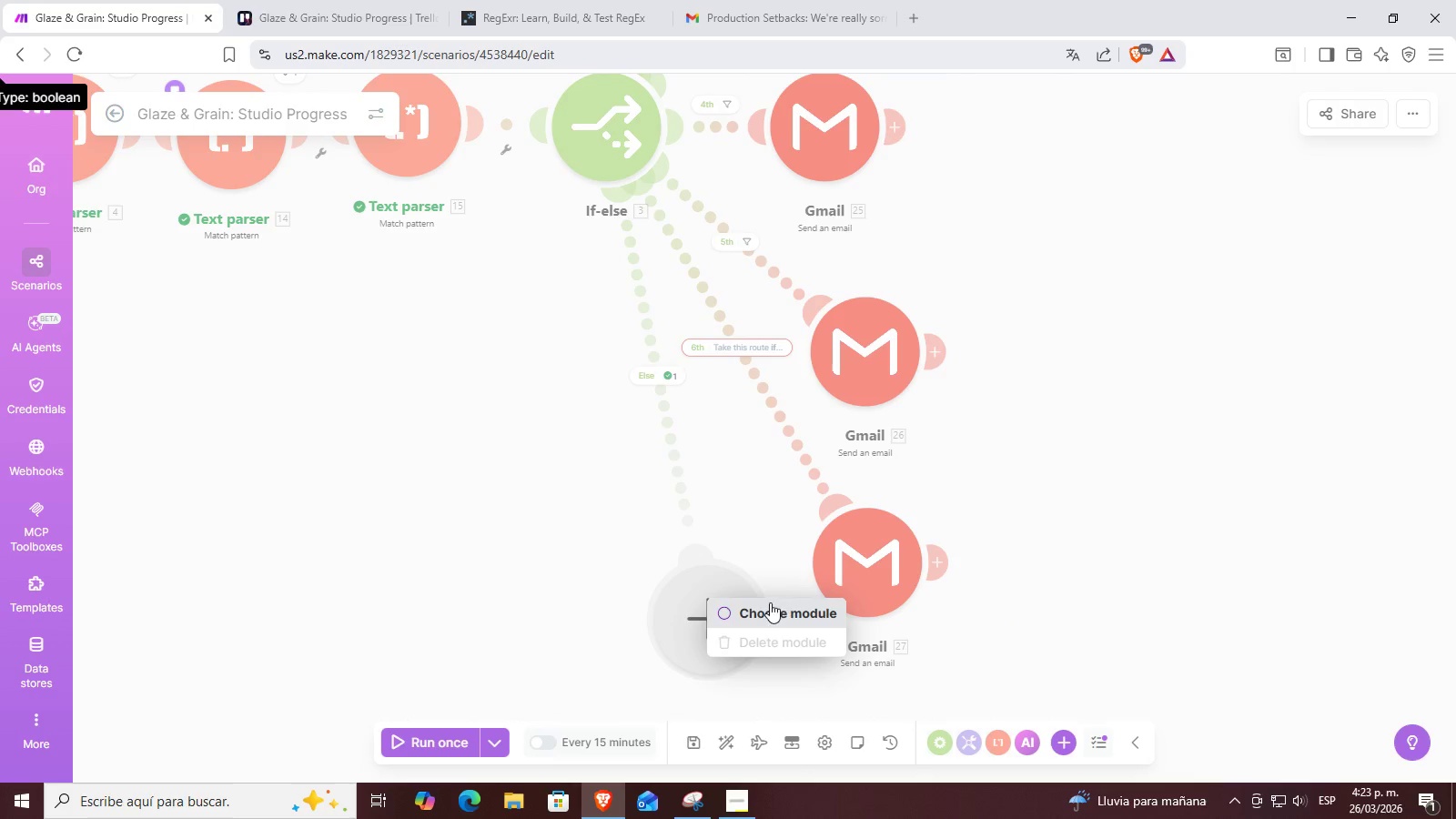 
scroll: coordinate [702, 450], scroll_direction: down, amount: 2.0
 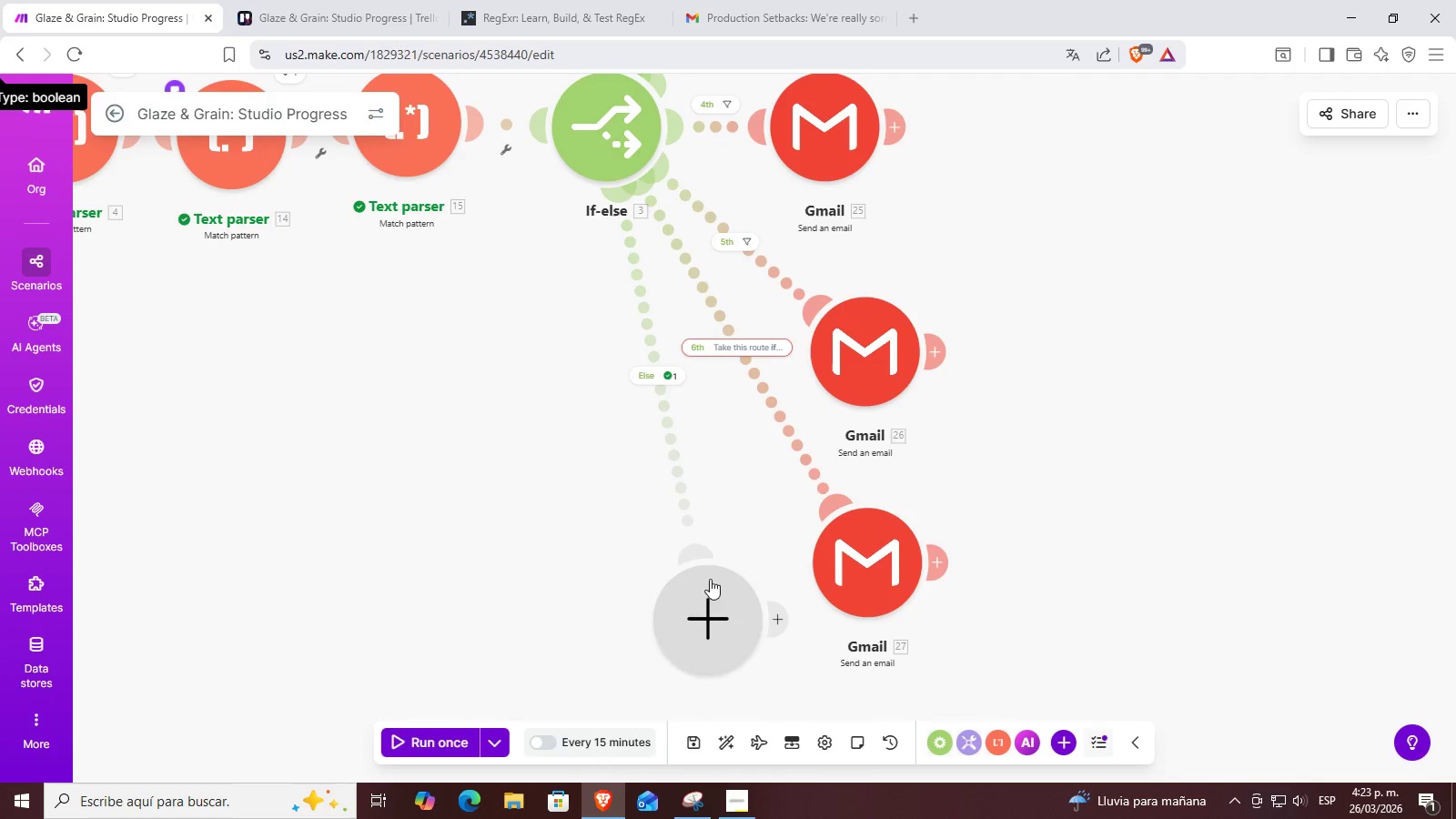 
left_click([1035, 509])
 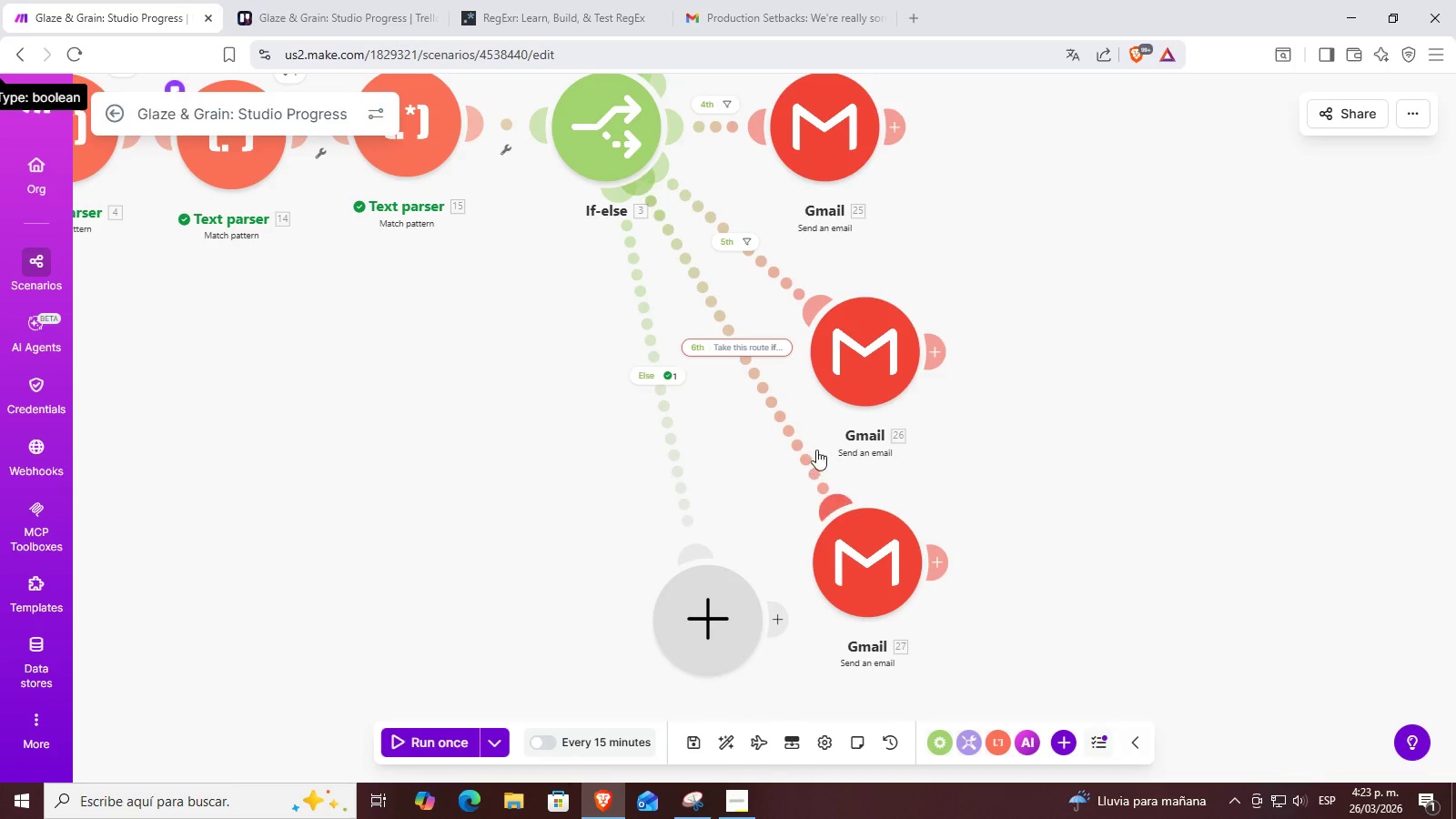 
scroll: coordinate [828, 443], scroll_direction: down, amount: 2.0
 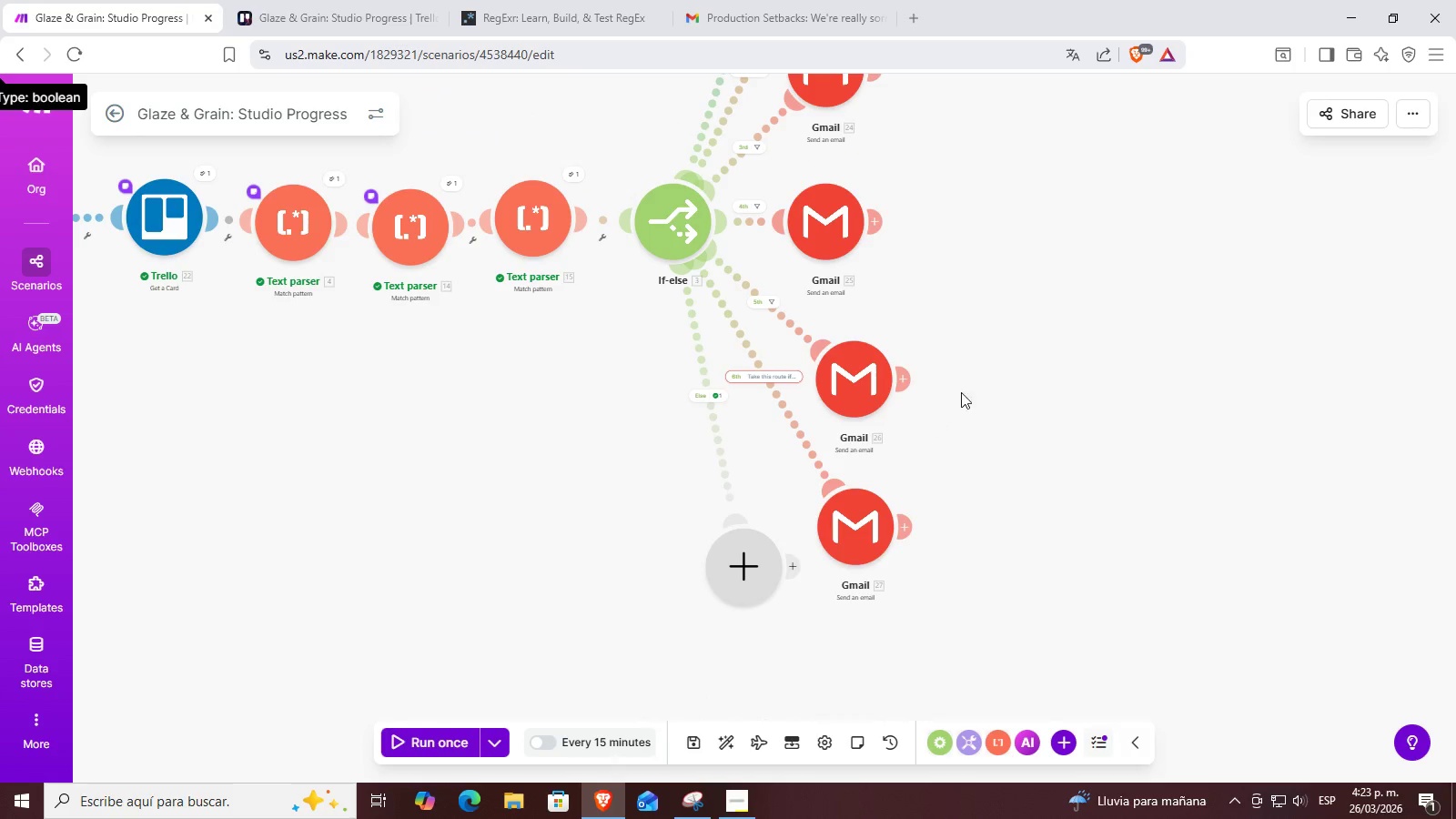 
left_click_drag(start_coordinate=[972, 377], to_coordinate=[976, 556])
 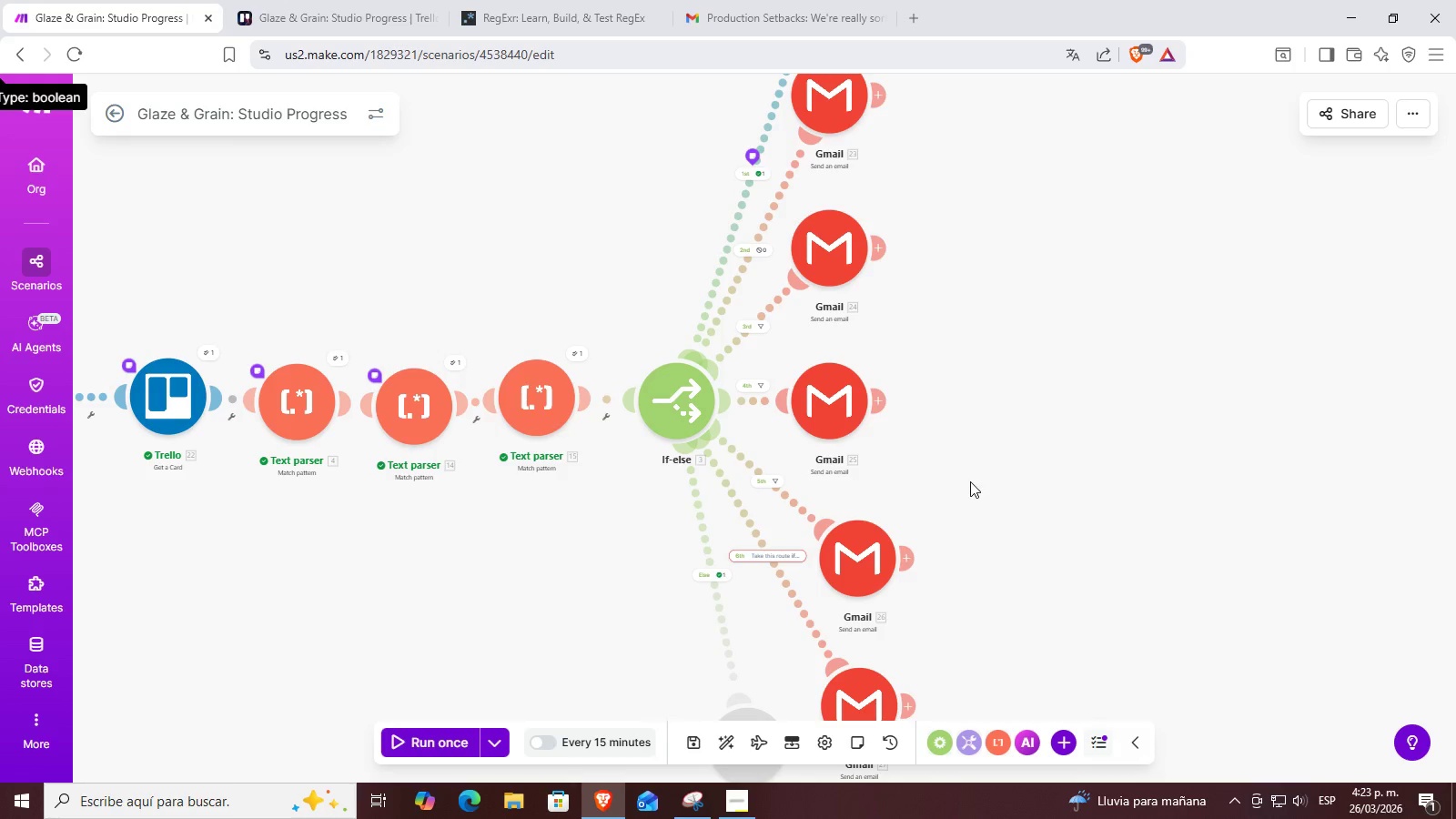 
left_click_drag(start_coordinate=[970, 480], to_coordinate=[965, 334])
 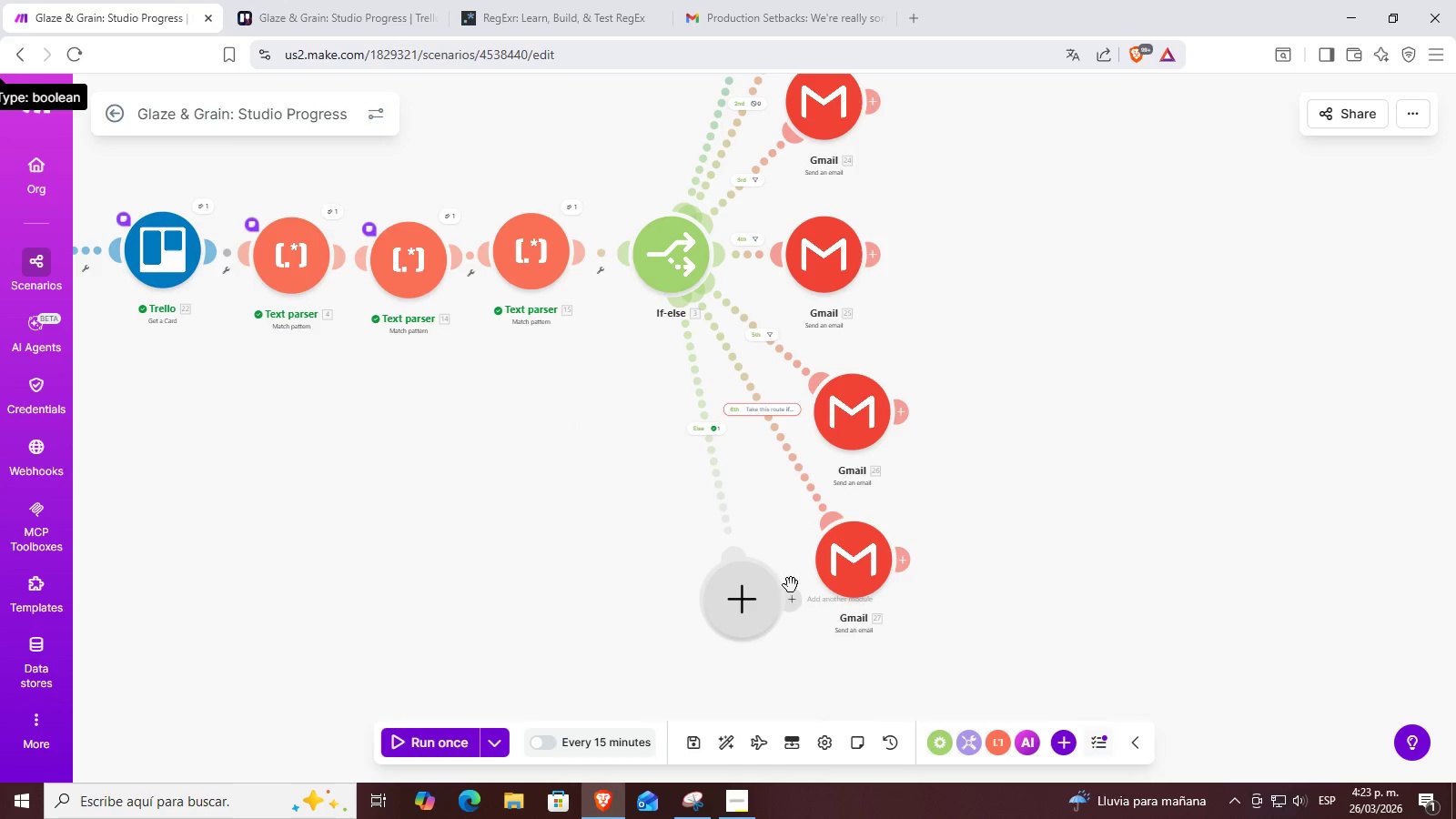 
left_click([753, 592])
 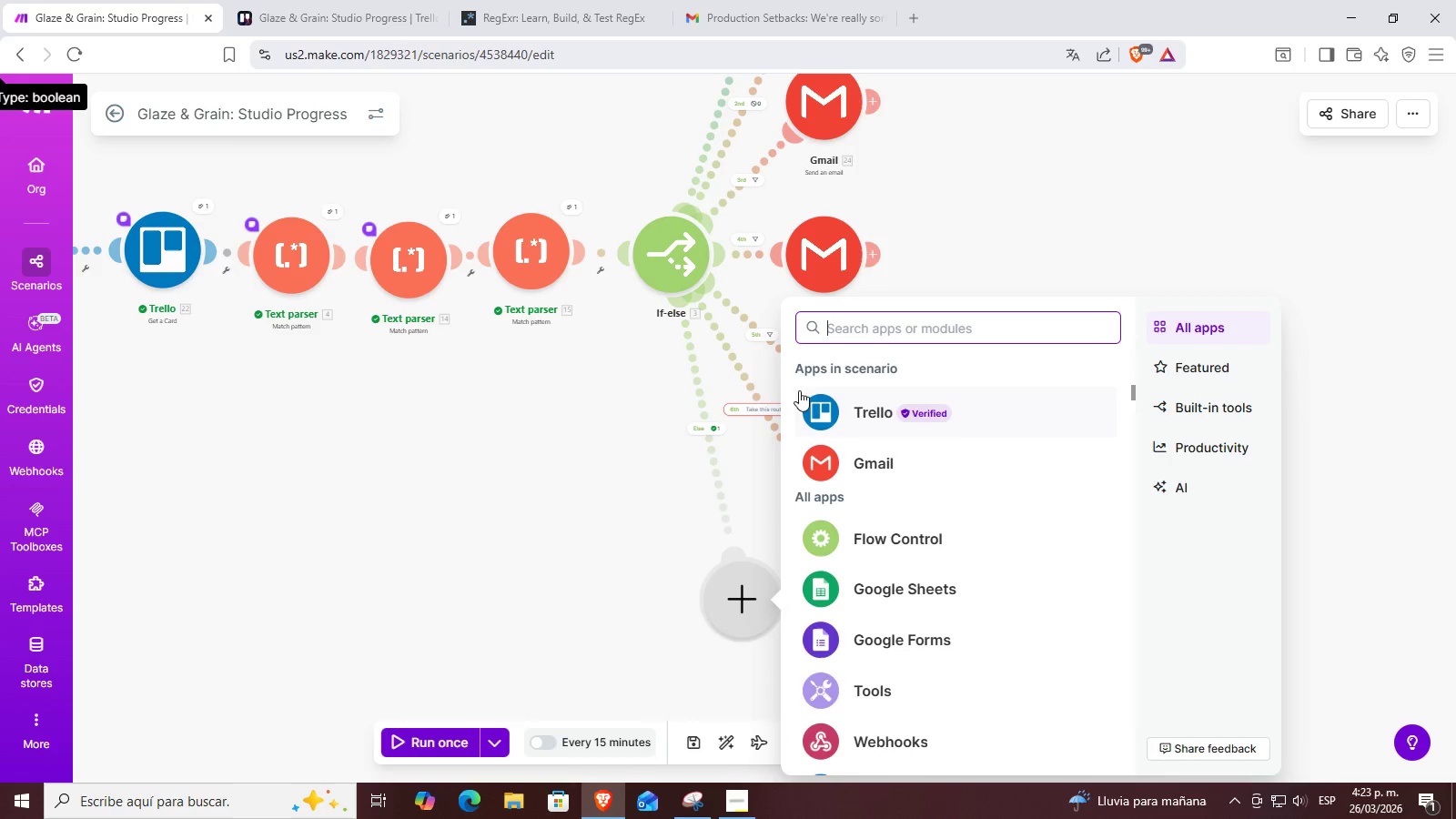 
scroll: coordinate [1085, 471], scroll_direction: down, amount: 3.0
 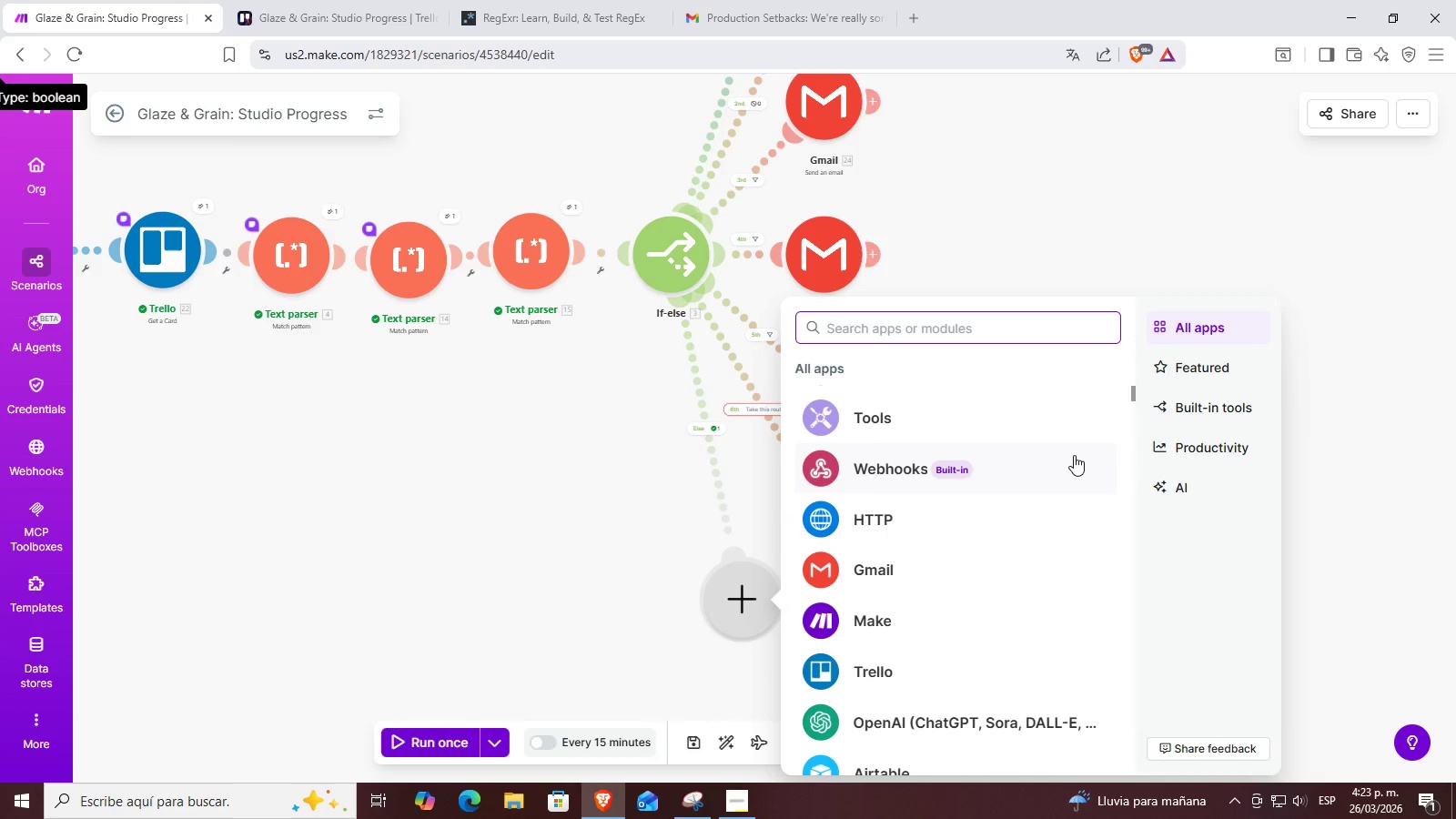 
wait(9.73)
 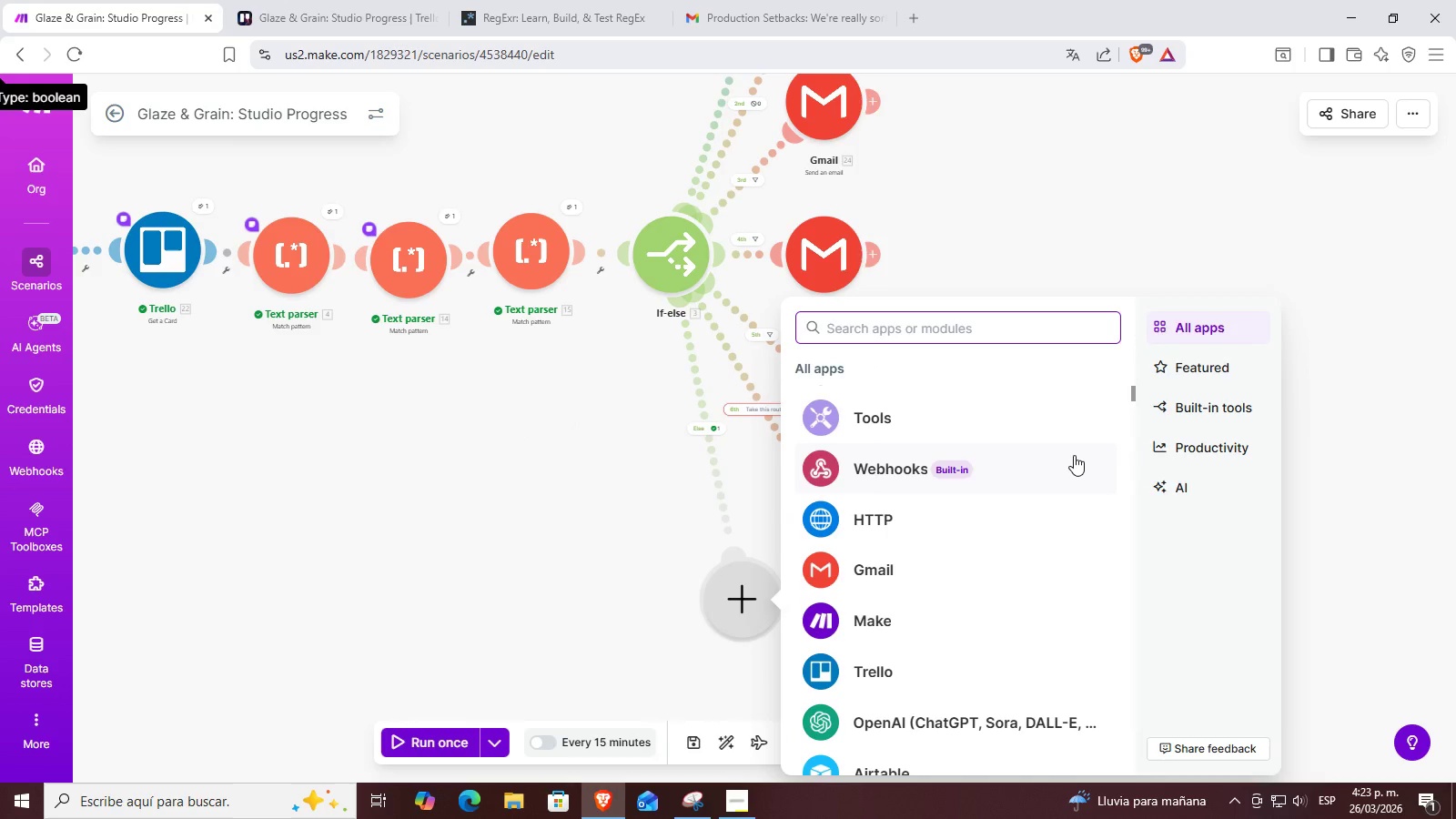 
left_click_drag(start_coordinate=[1183, 394], to_coordinate=[1178, 394])
 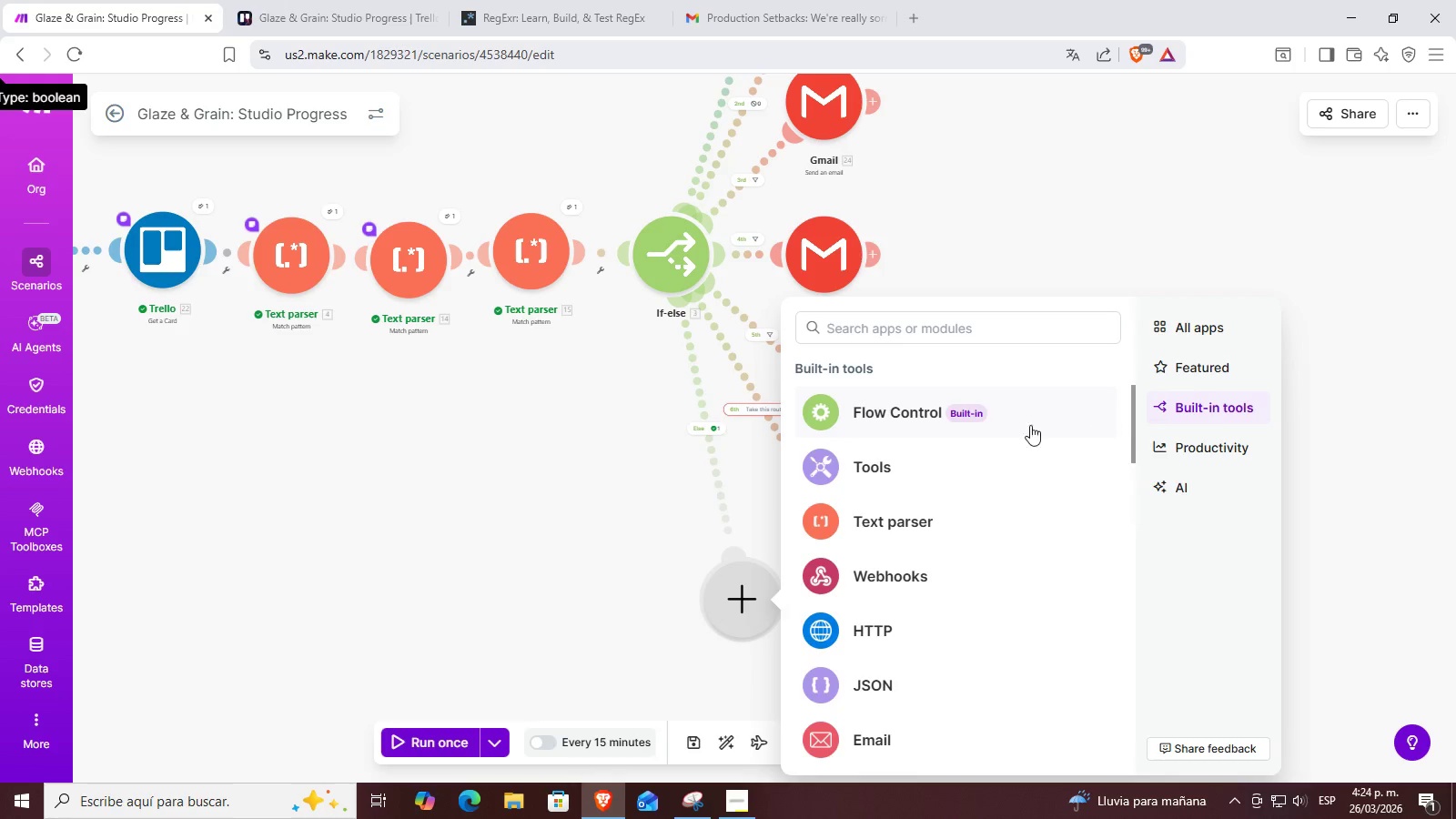 
scroll: coordinate [1010, 440], scroll_direction: down, amount: 1.0
 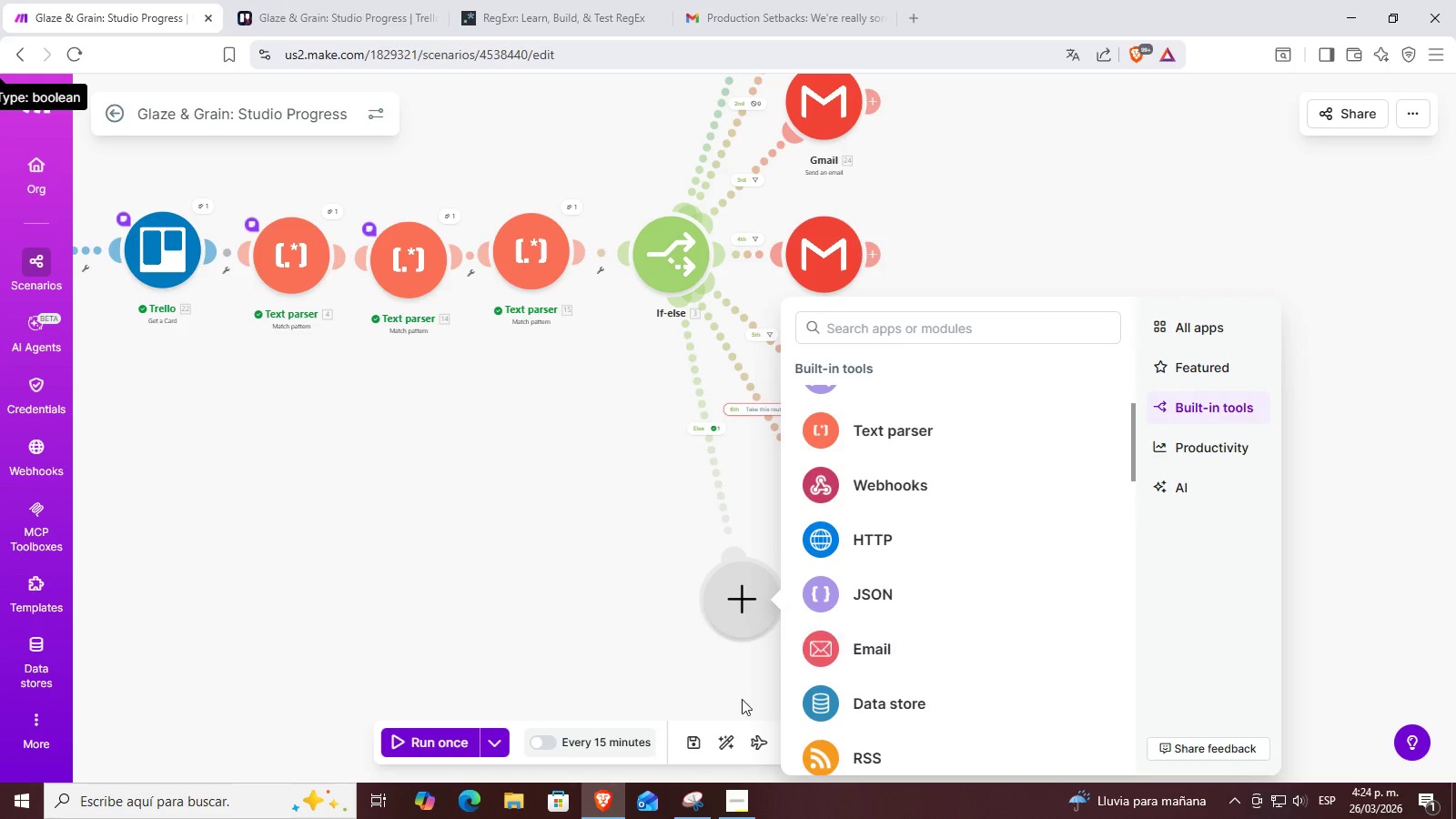 
left_click([733, 818])